 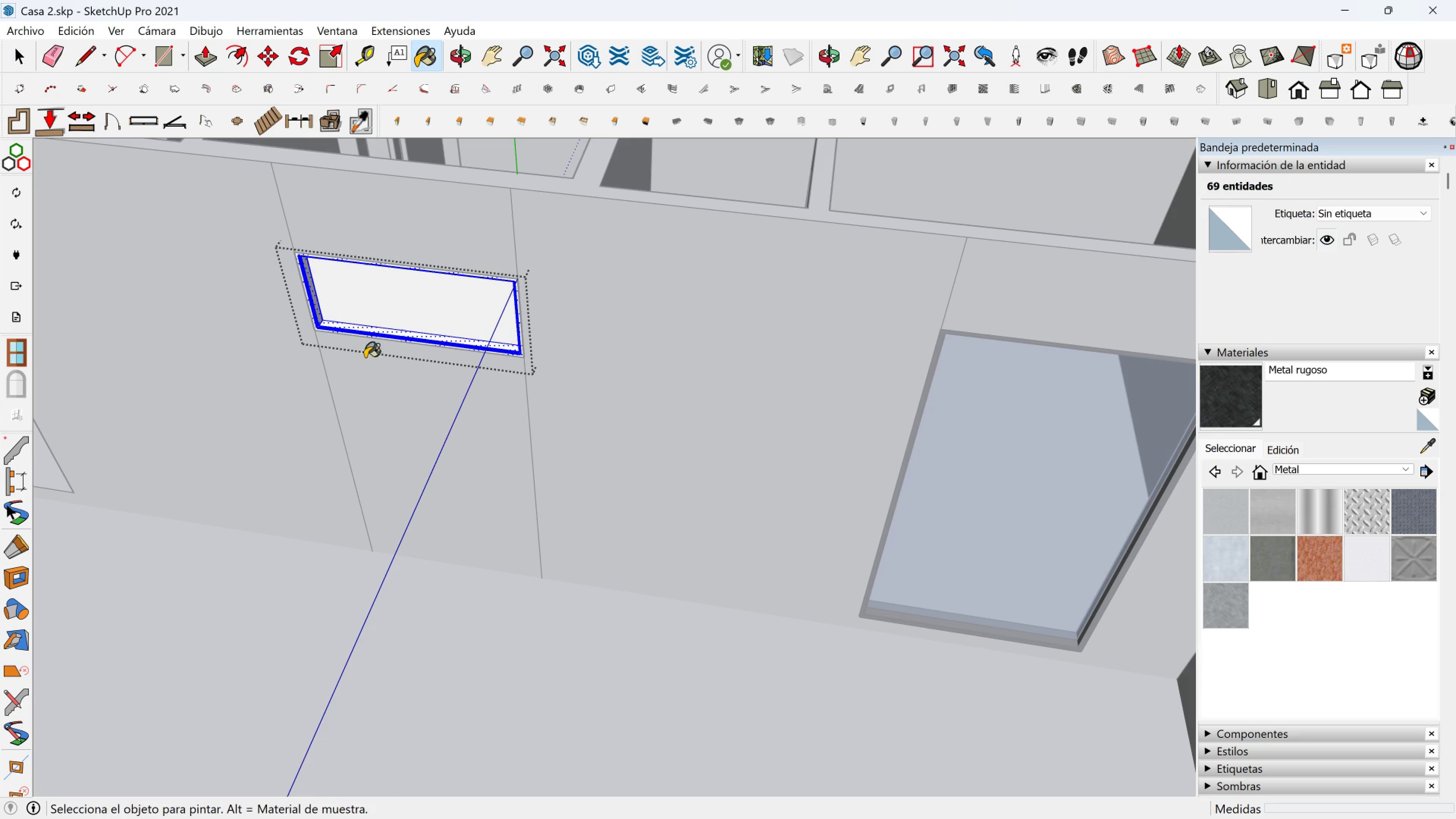 
left_click([430, 340])
 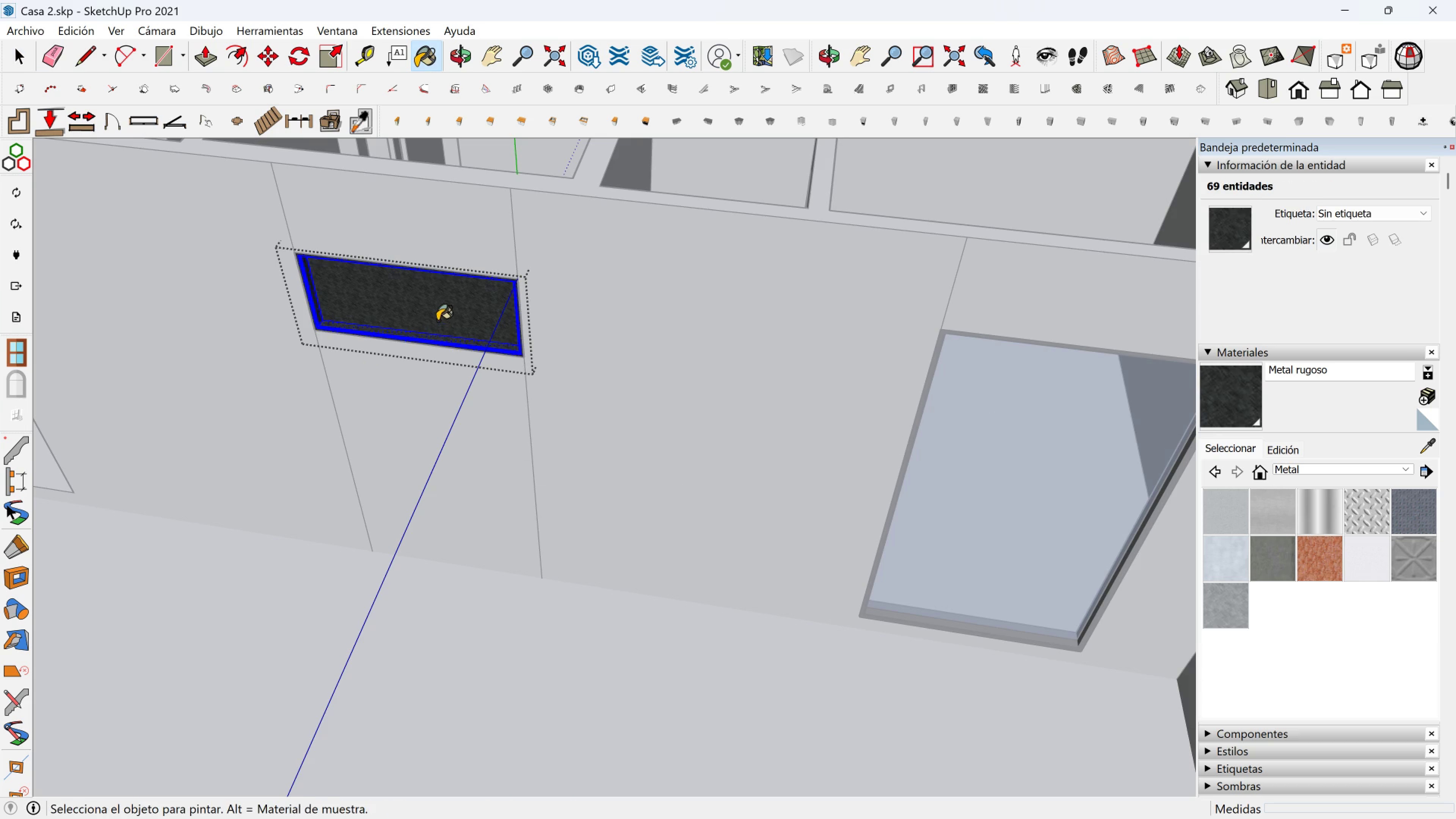 
key(Space)
 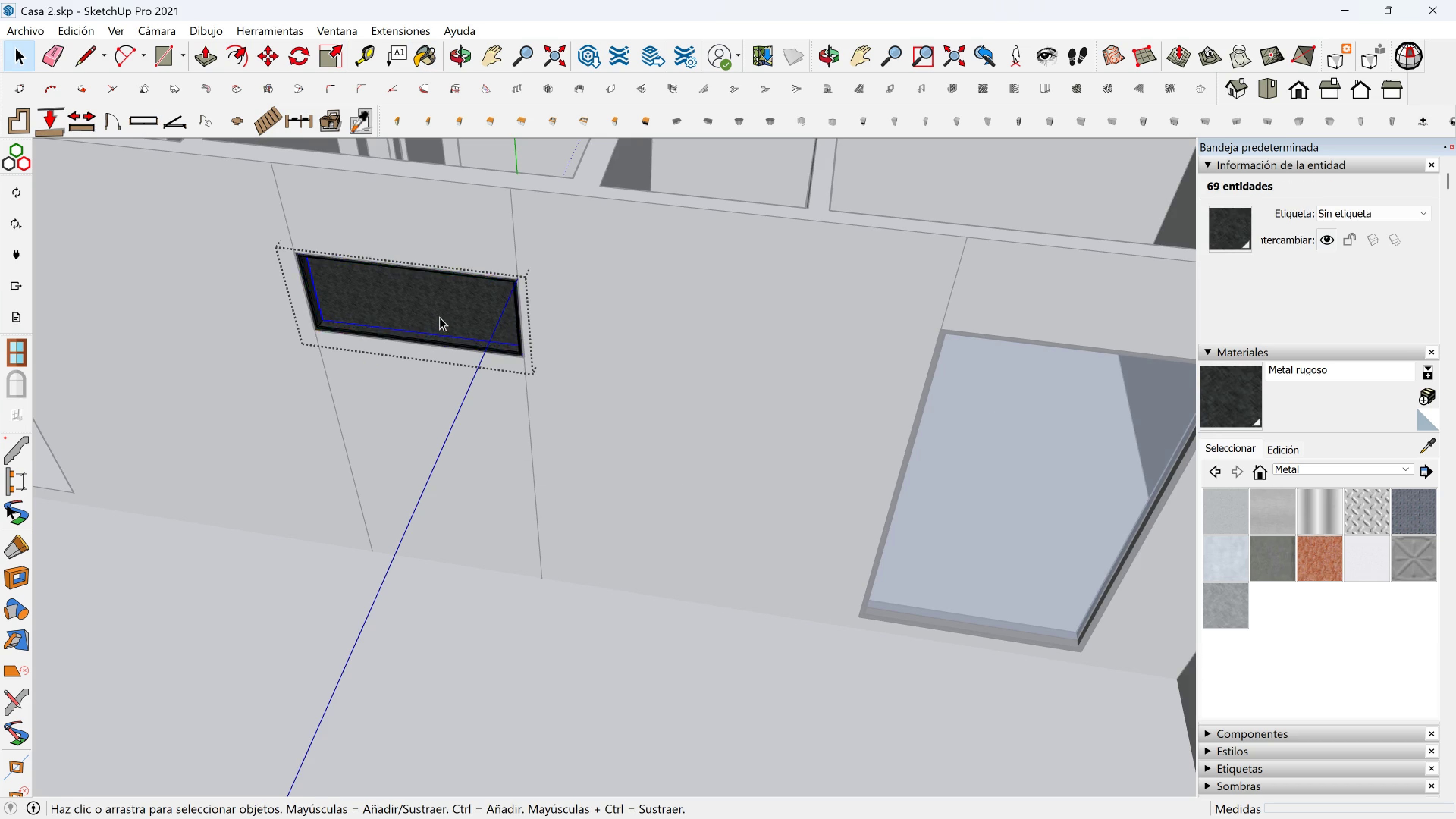 
double_click([439, 317])
 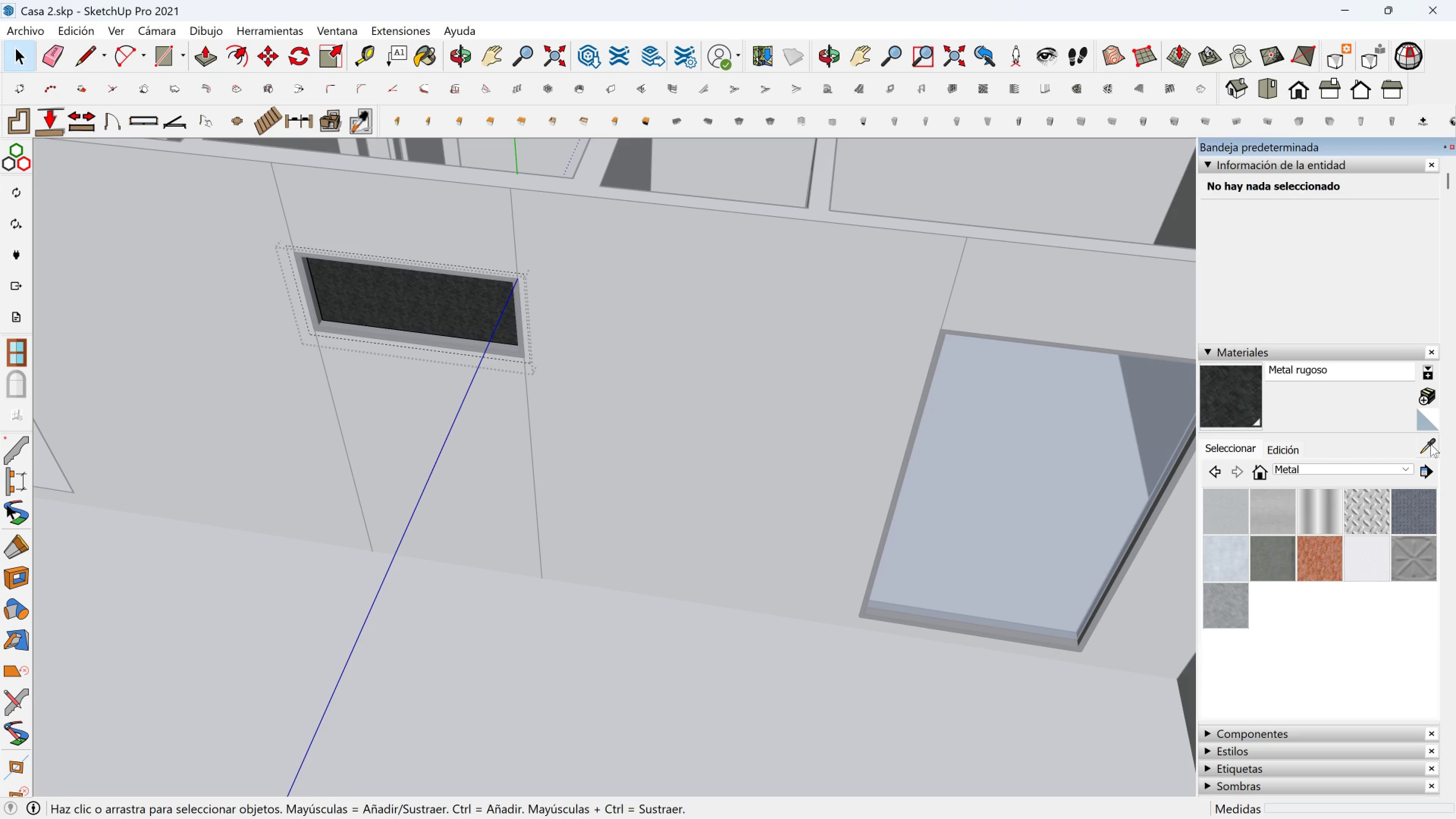 
double_click([1134, 482])
 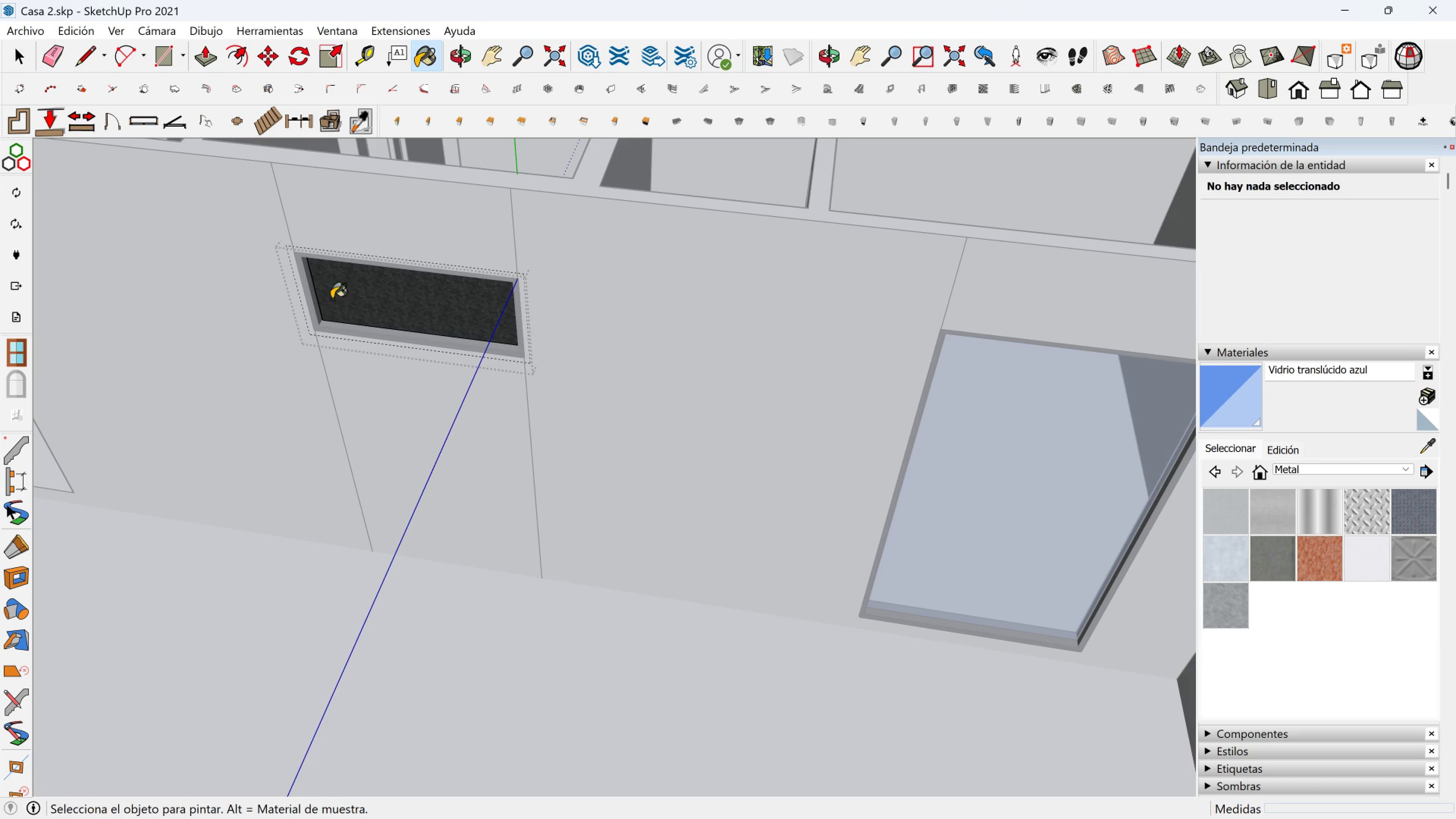 
left_click([331, 299])
 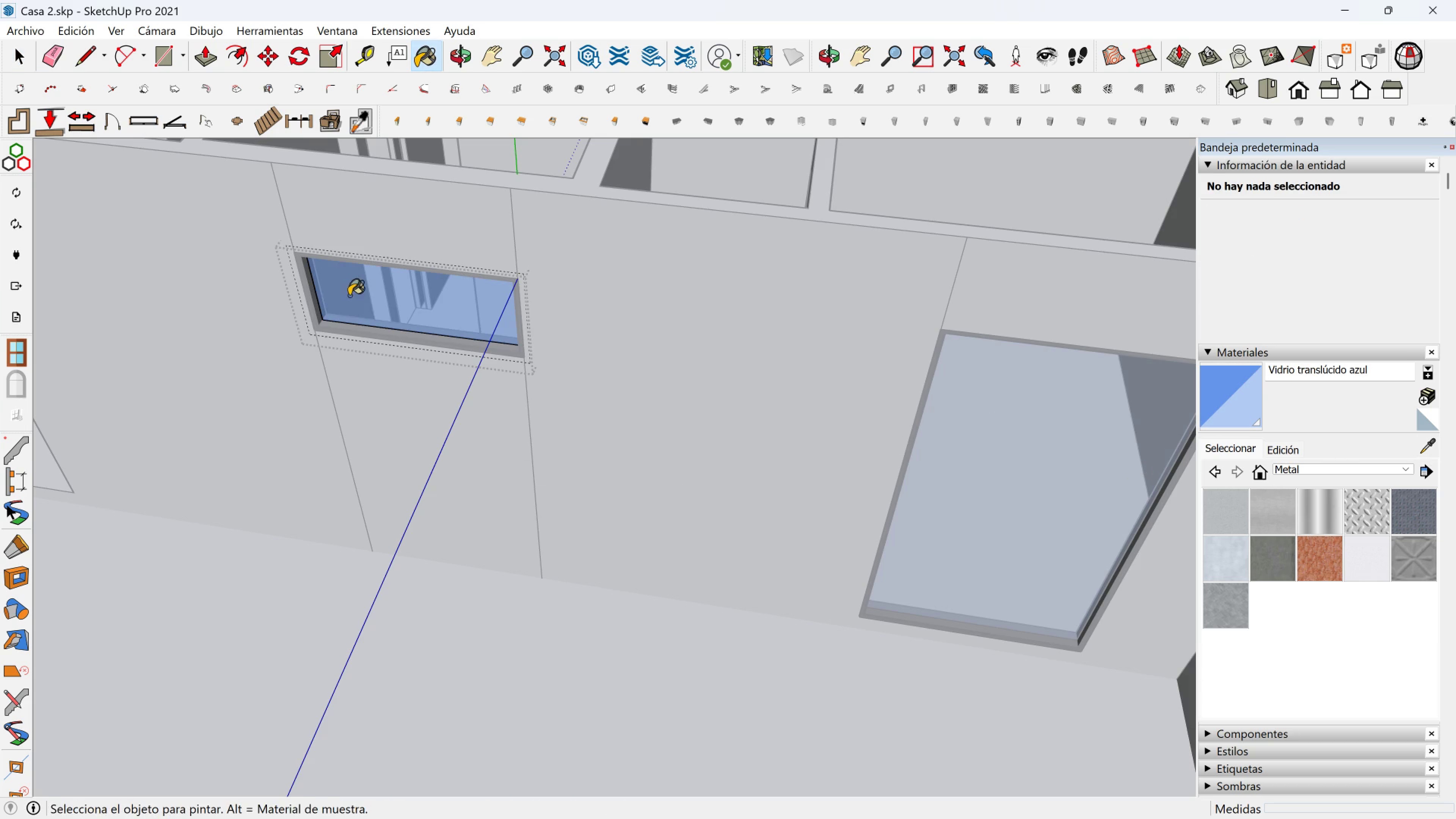 
key(Space)
 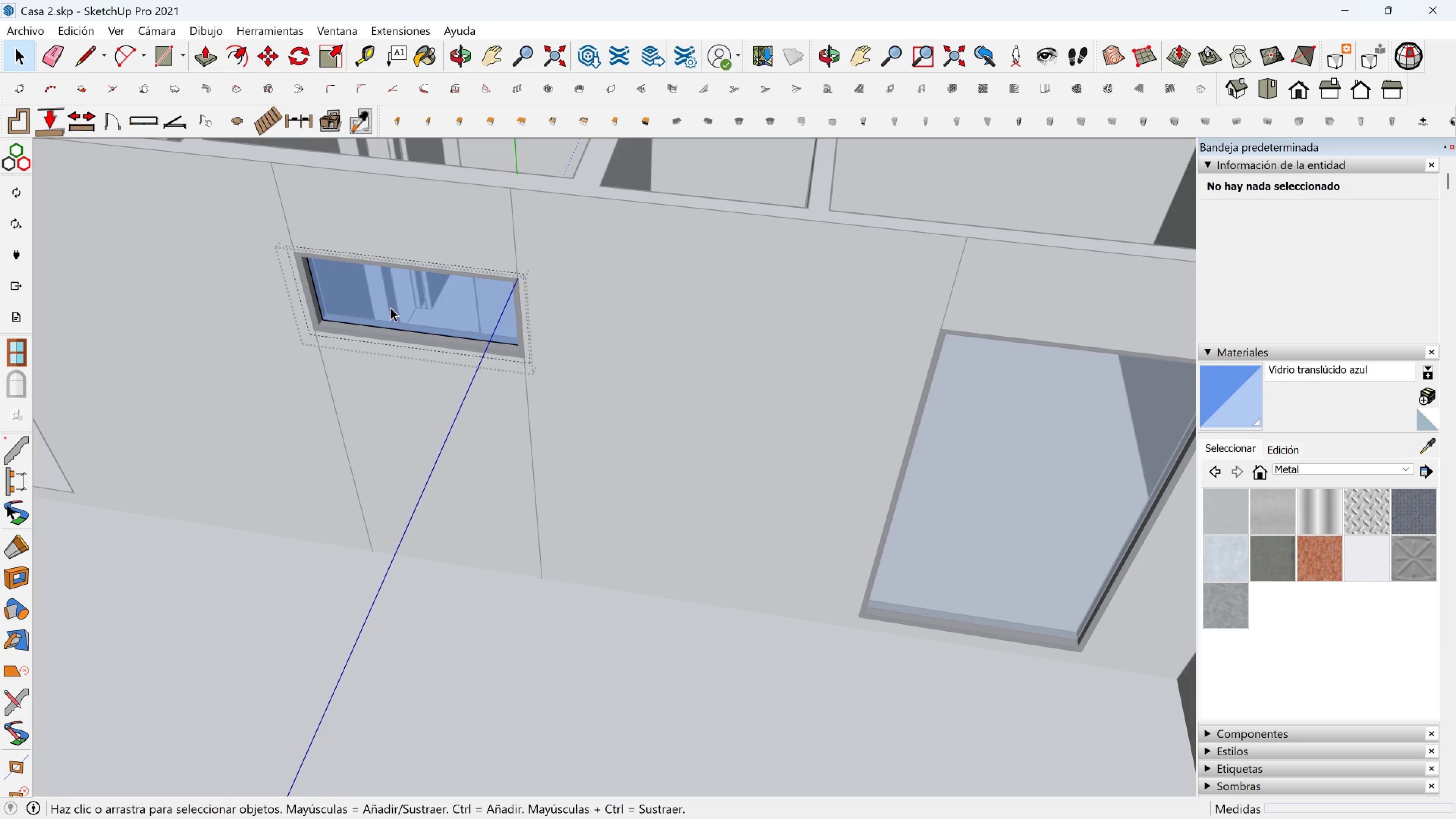 
key(Escape)
 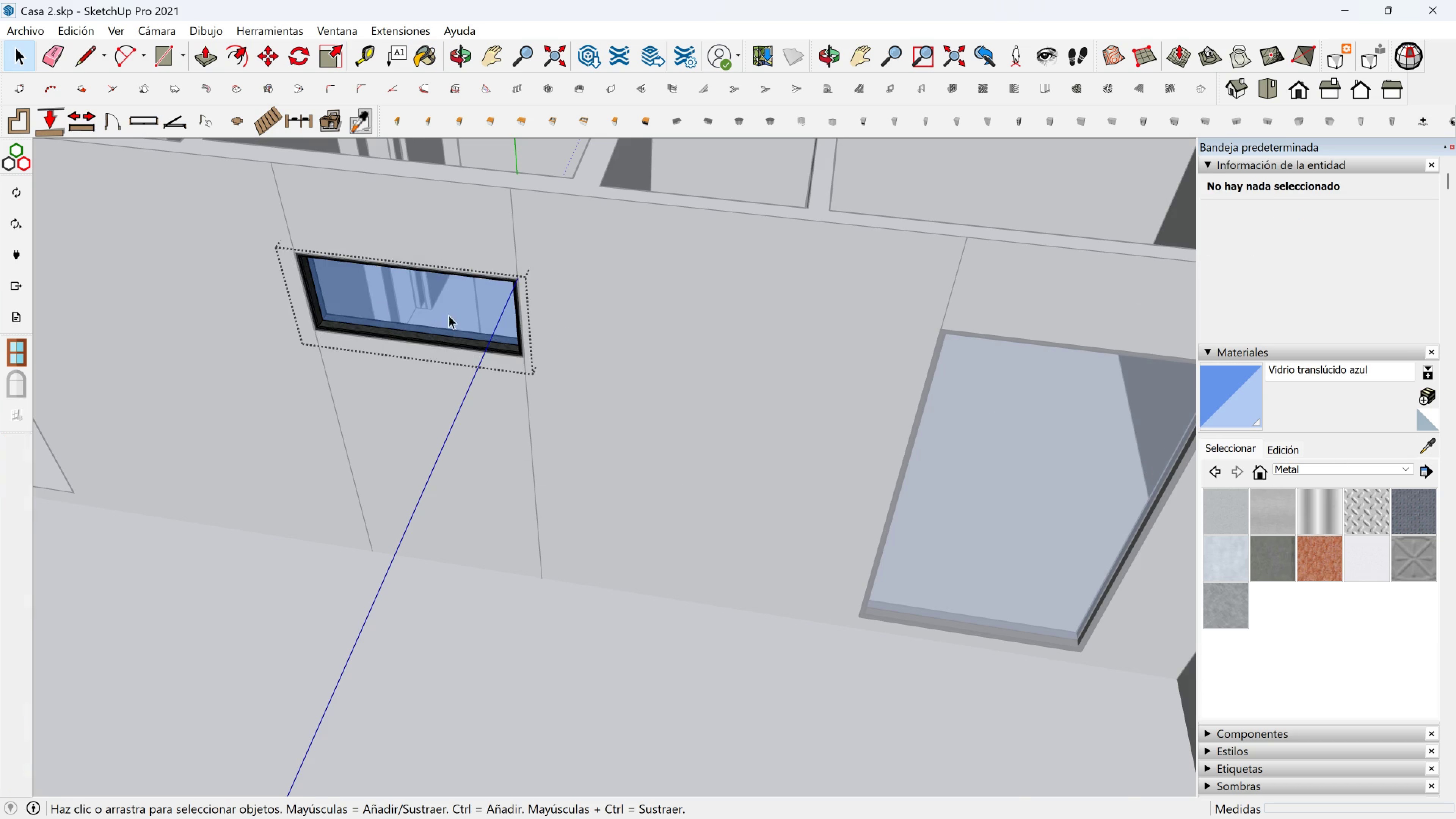 
key(Escape)
 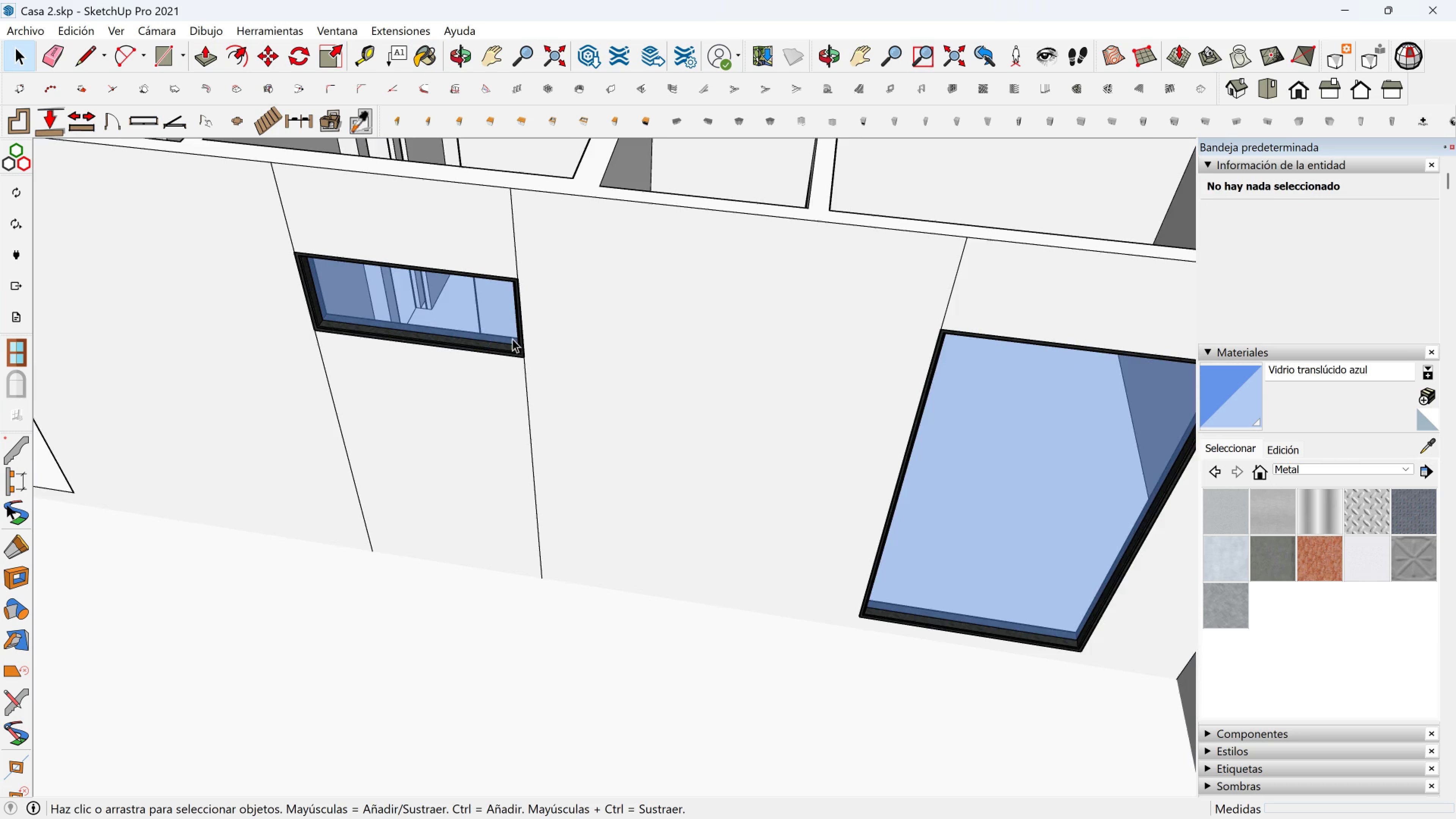 
scroll: coordinate [650, 400], scroll_direction: down, amount: 3.0
 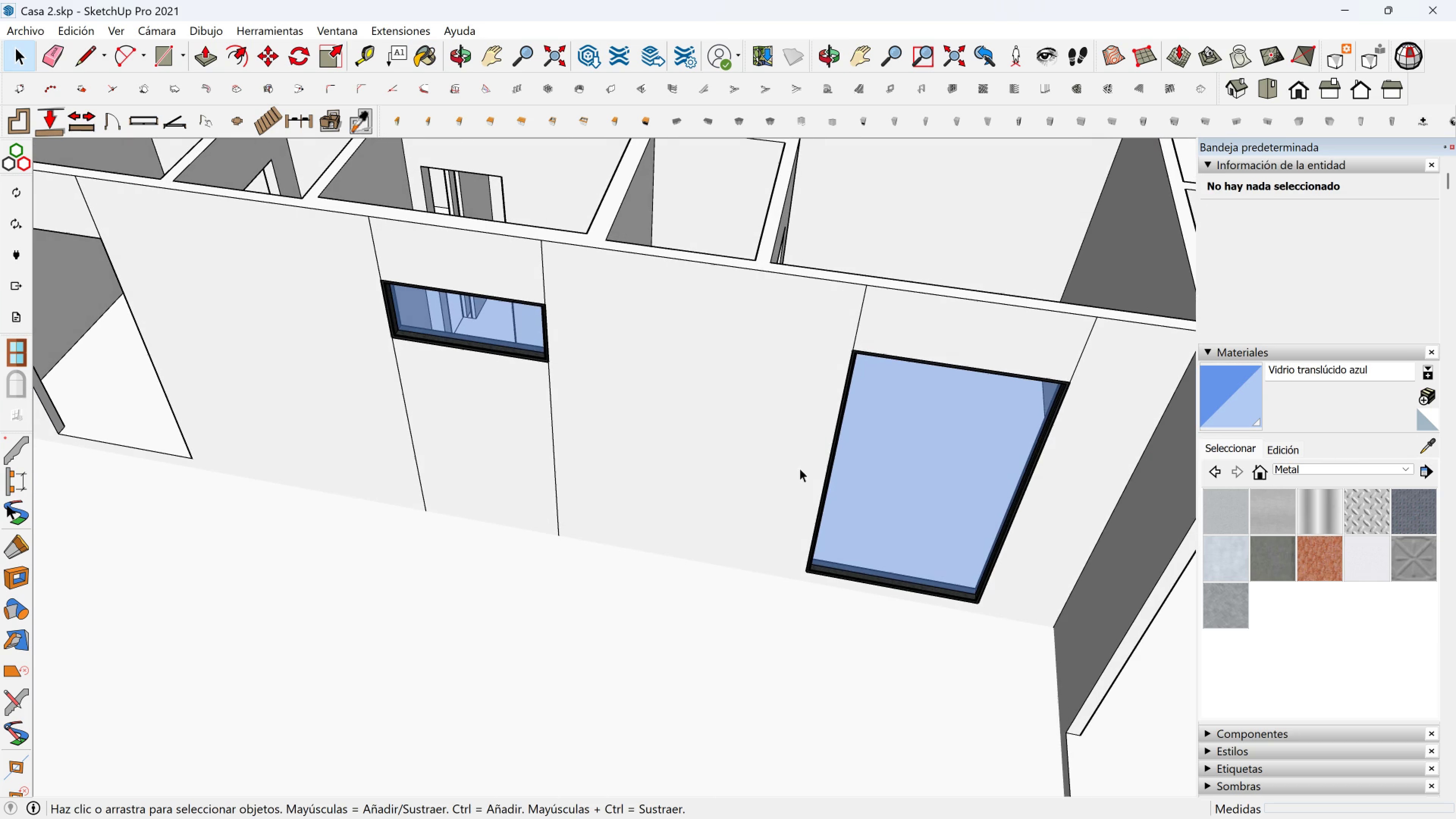 
left_click([895, 508])
 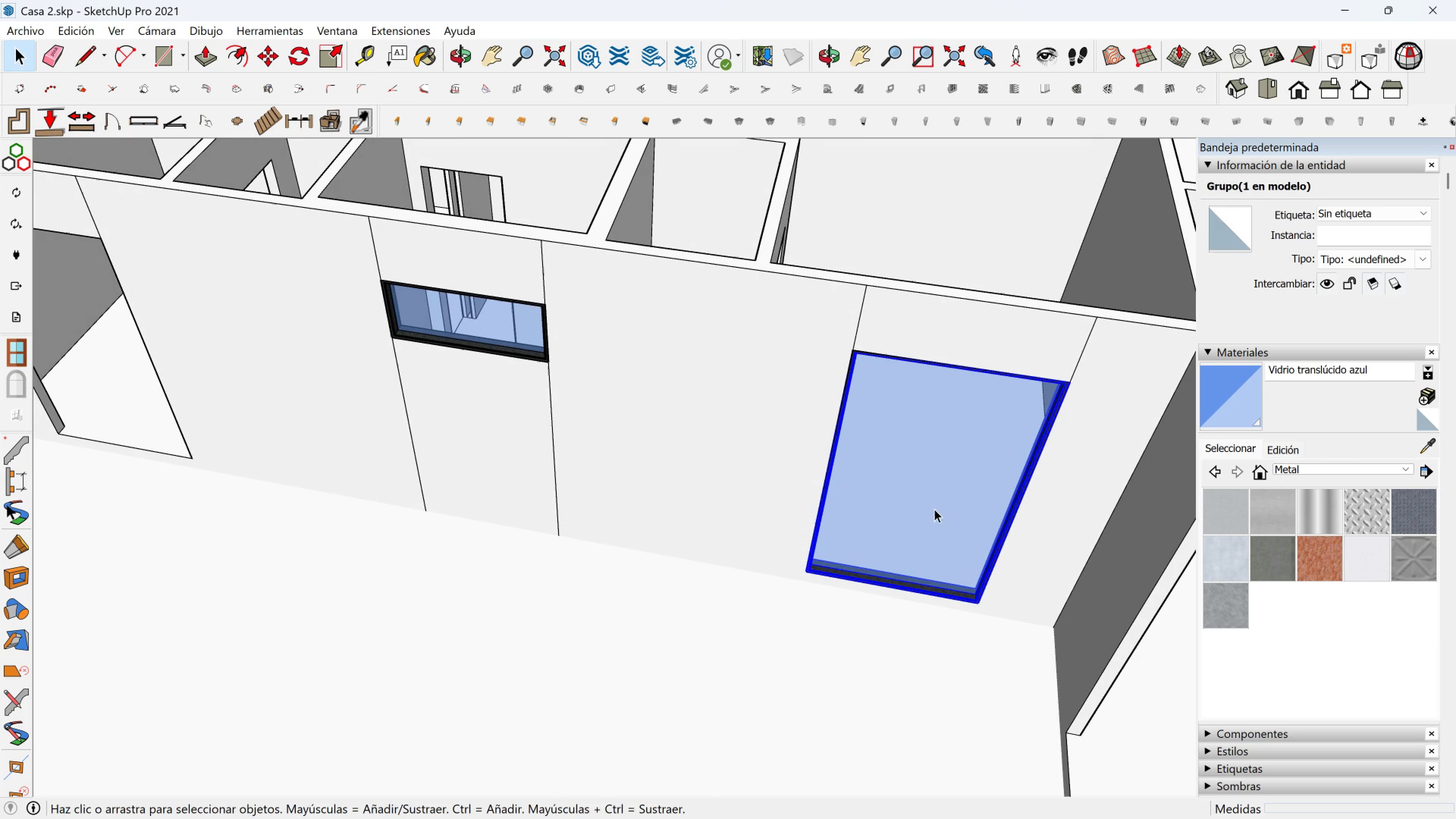 
key(M)
 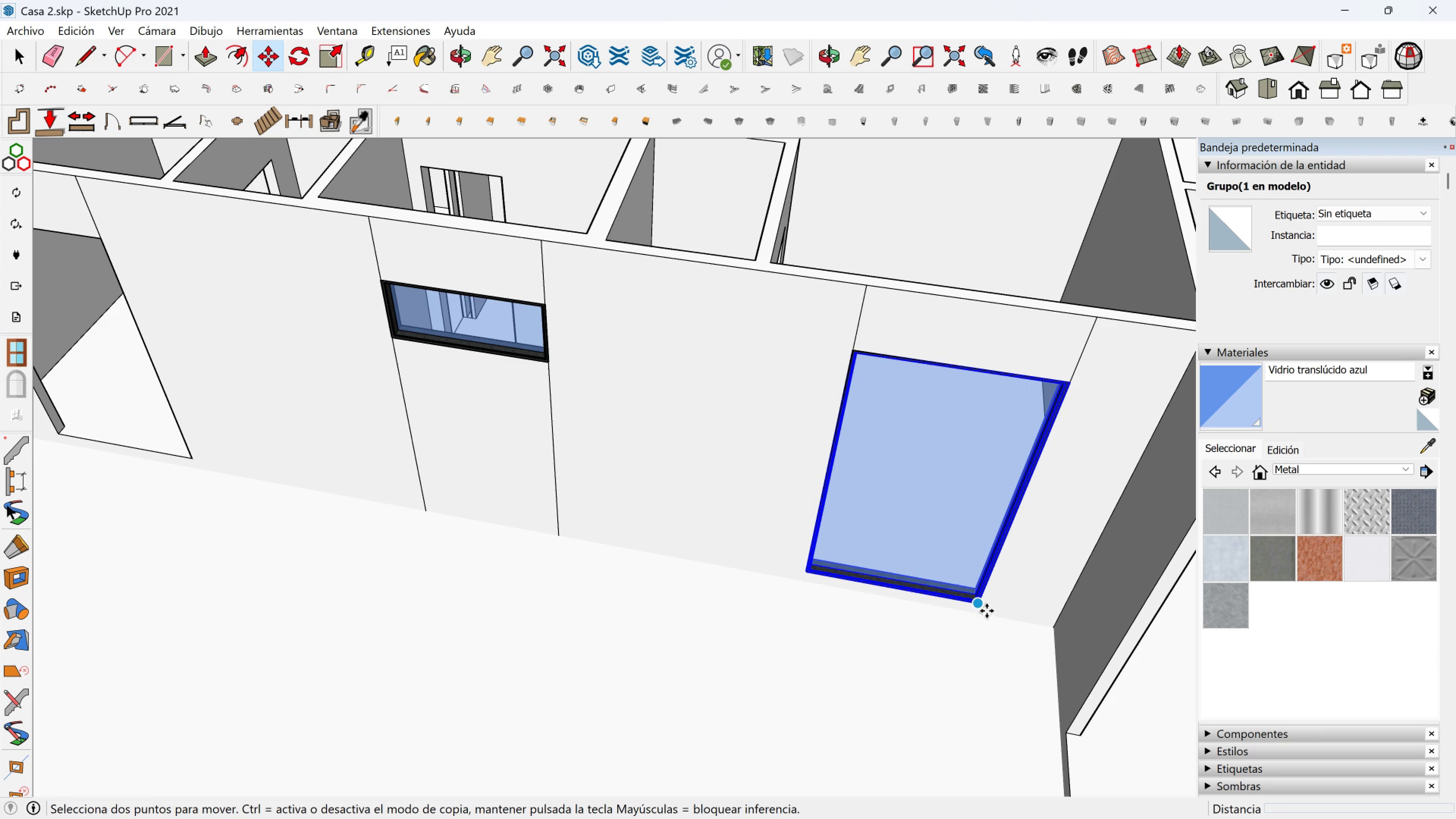 
key(Control+ControlLeft)
 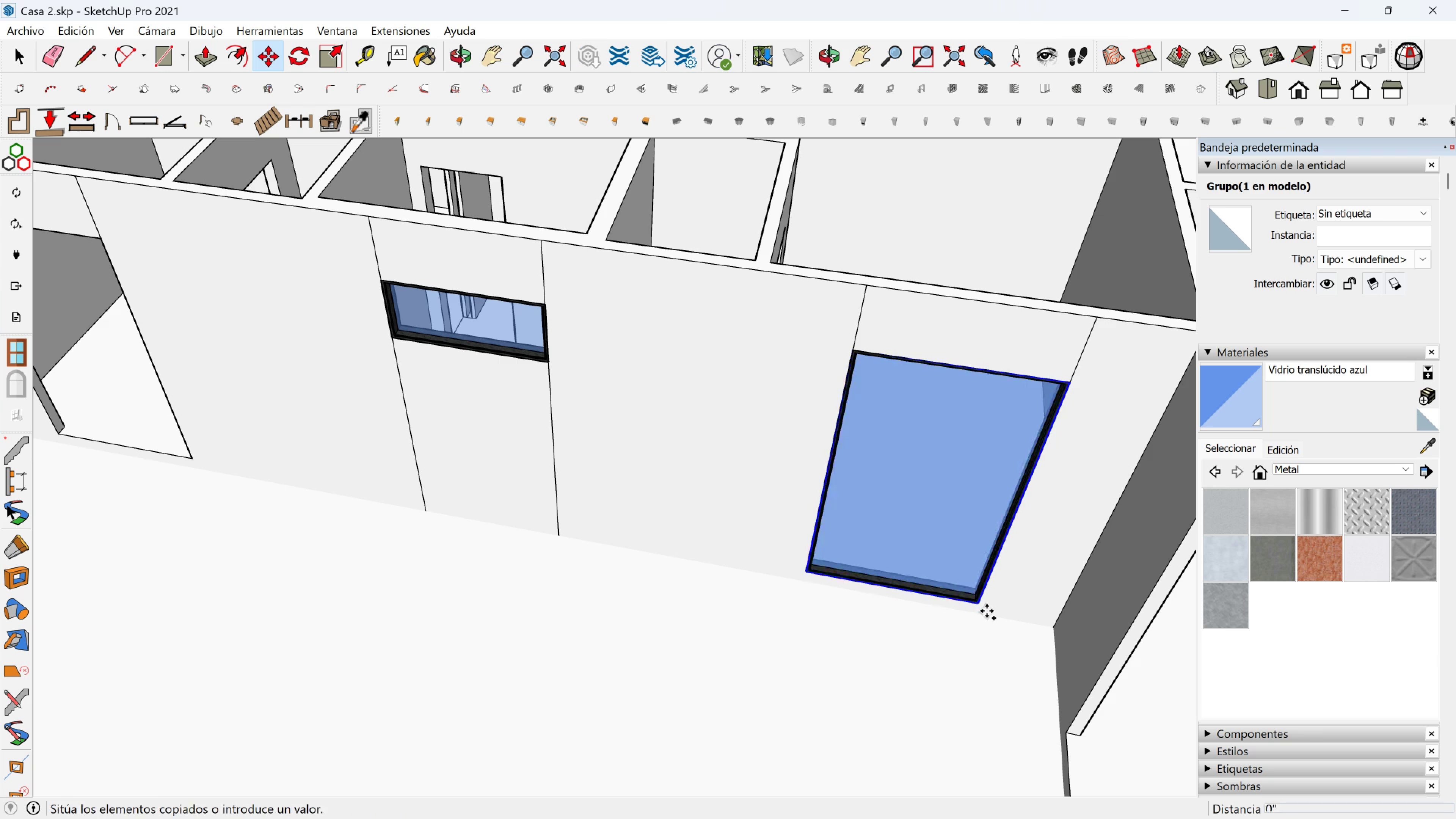 
left_click([987, 611])